 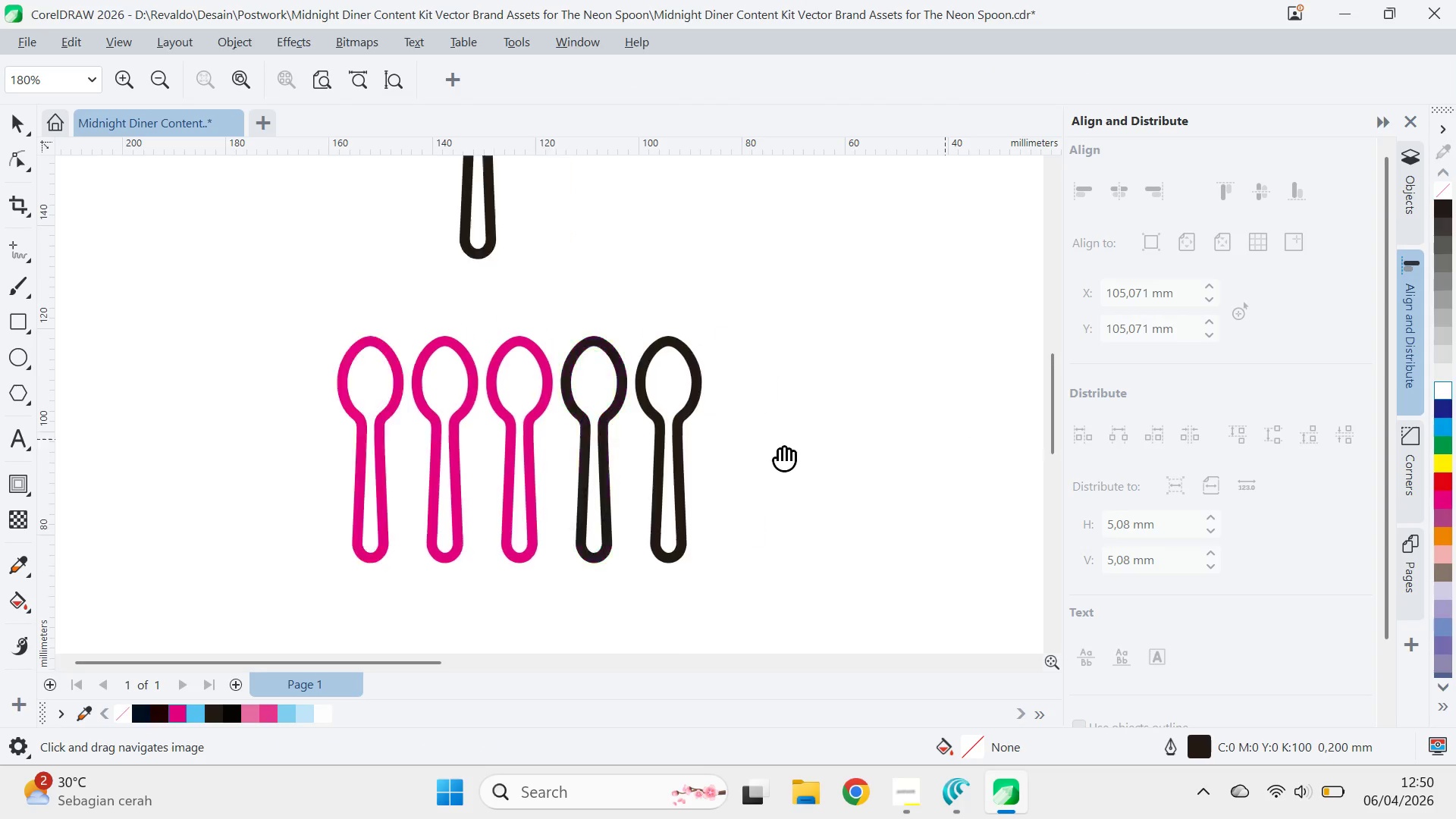 
left_click_drag(start_coordinate=[940, 423], to_coordinate=[307, 473])
 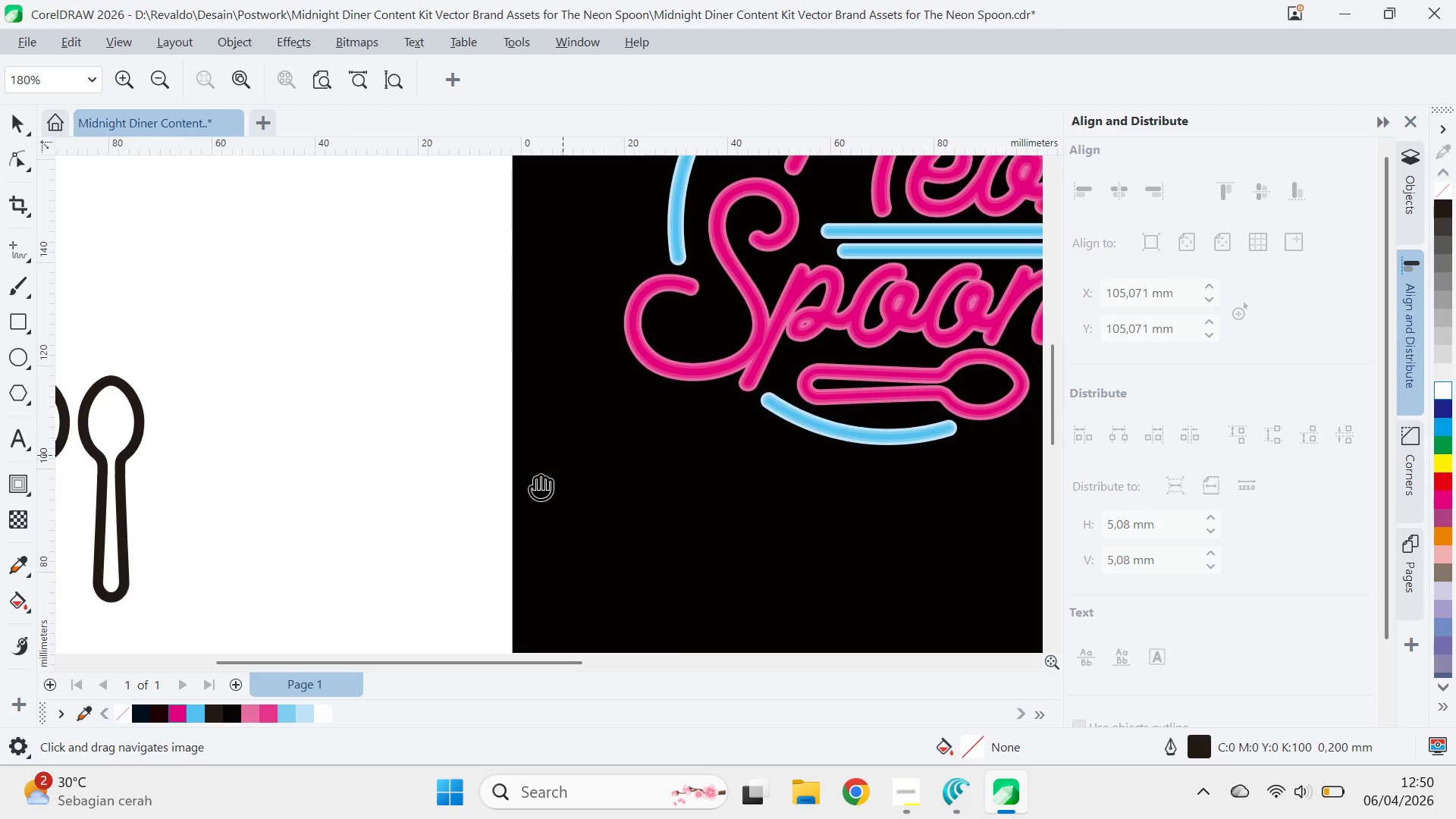 
left_click_drag(start_coordinate=[563, 455], to_coordinate=[338, 605])
 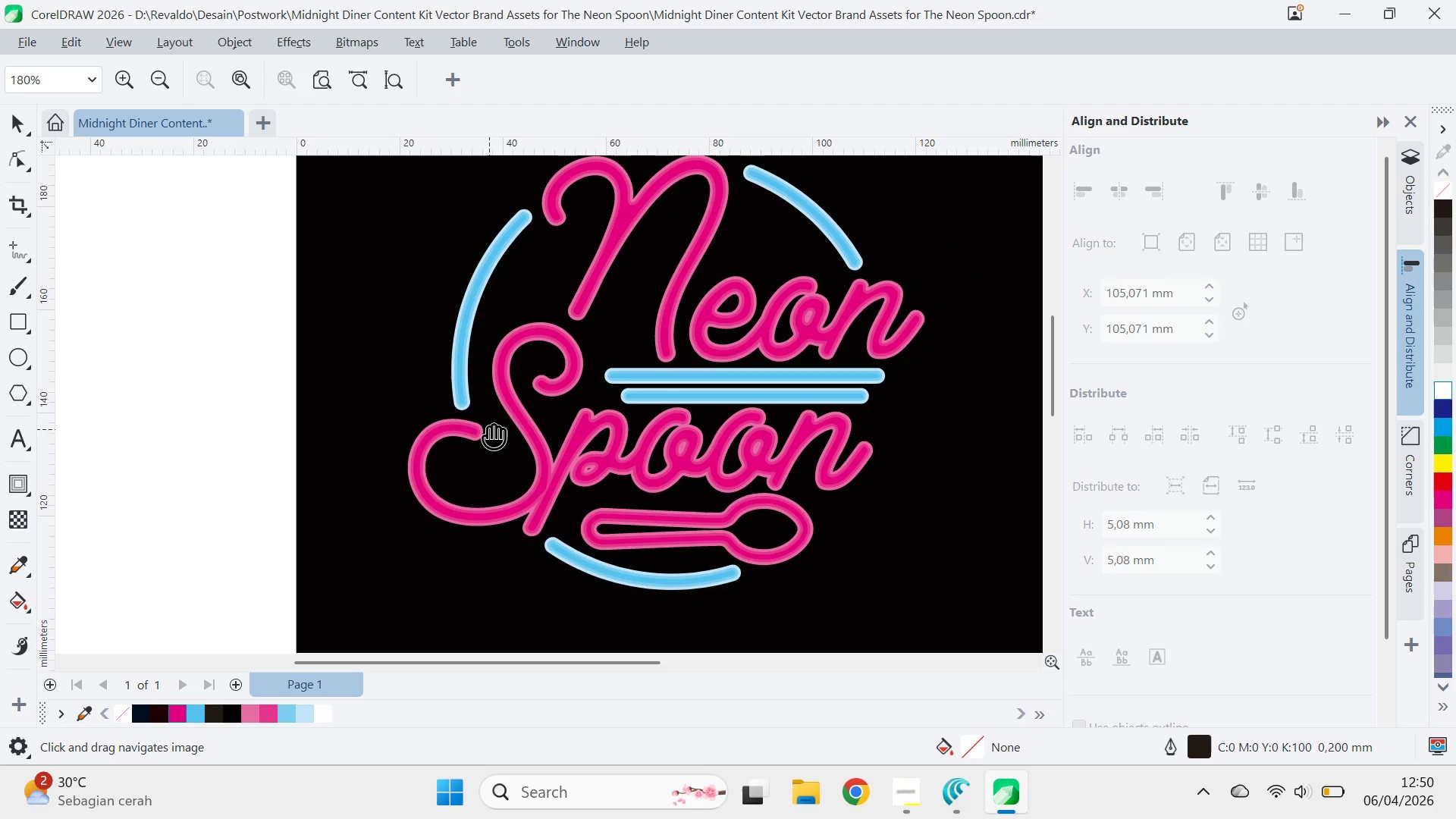 
left_click_drag(start_coordinate=[489, 425], to_coordinate=[507, 430])
 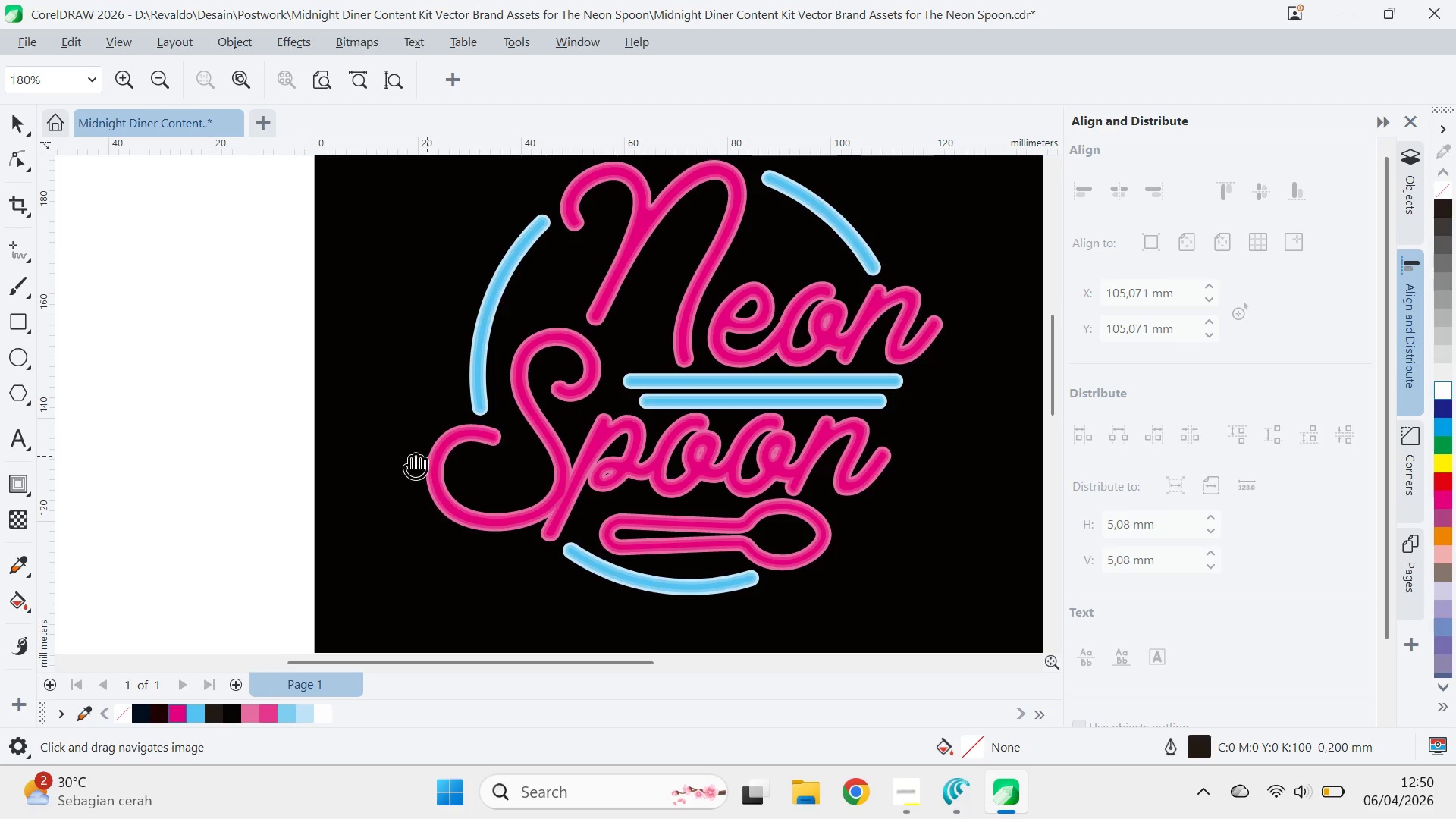 
key(V)
 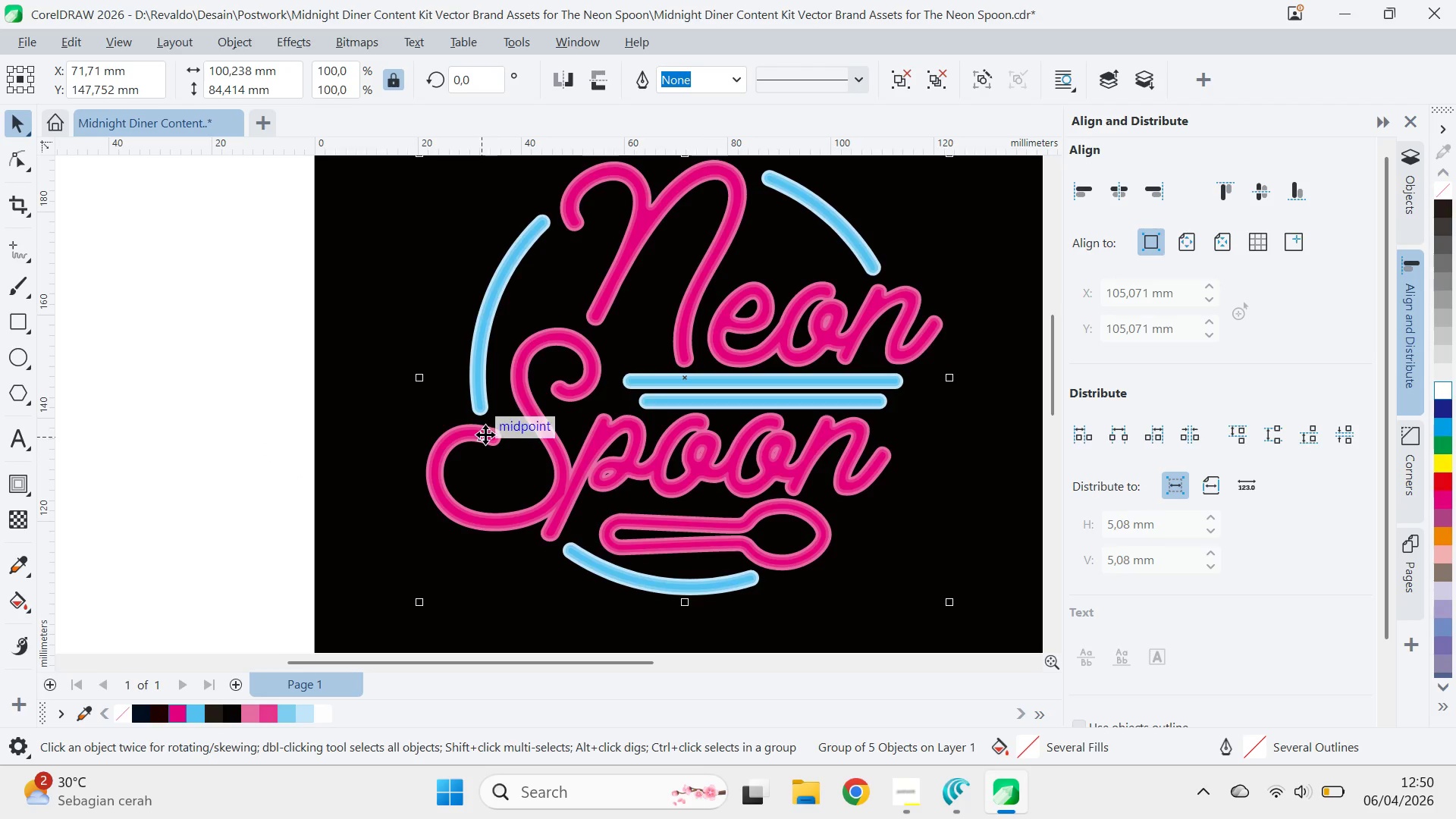 
key(Q)
 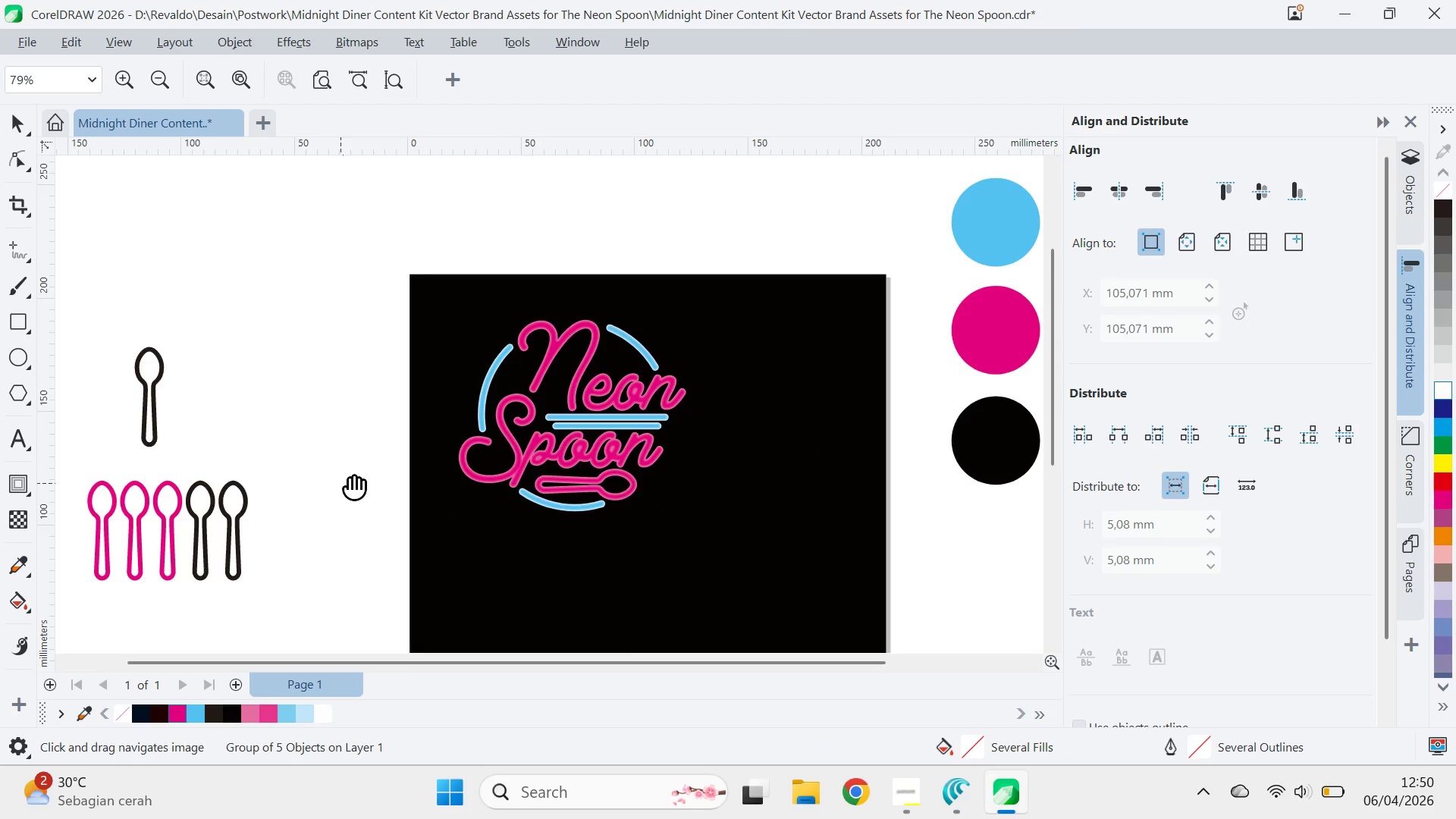 
scroll: coordinate [480, 450], scroll_direction: down, amount: 6.0
 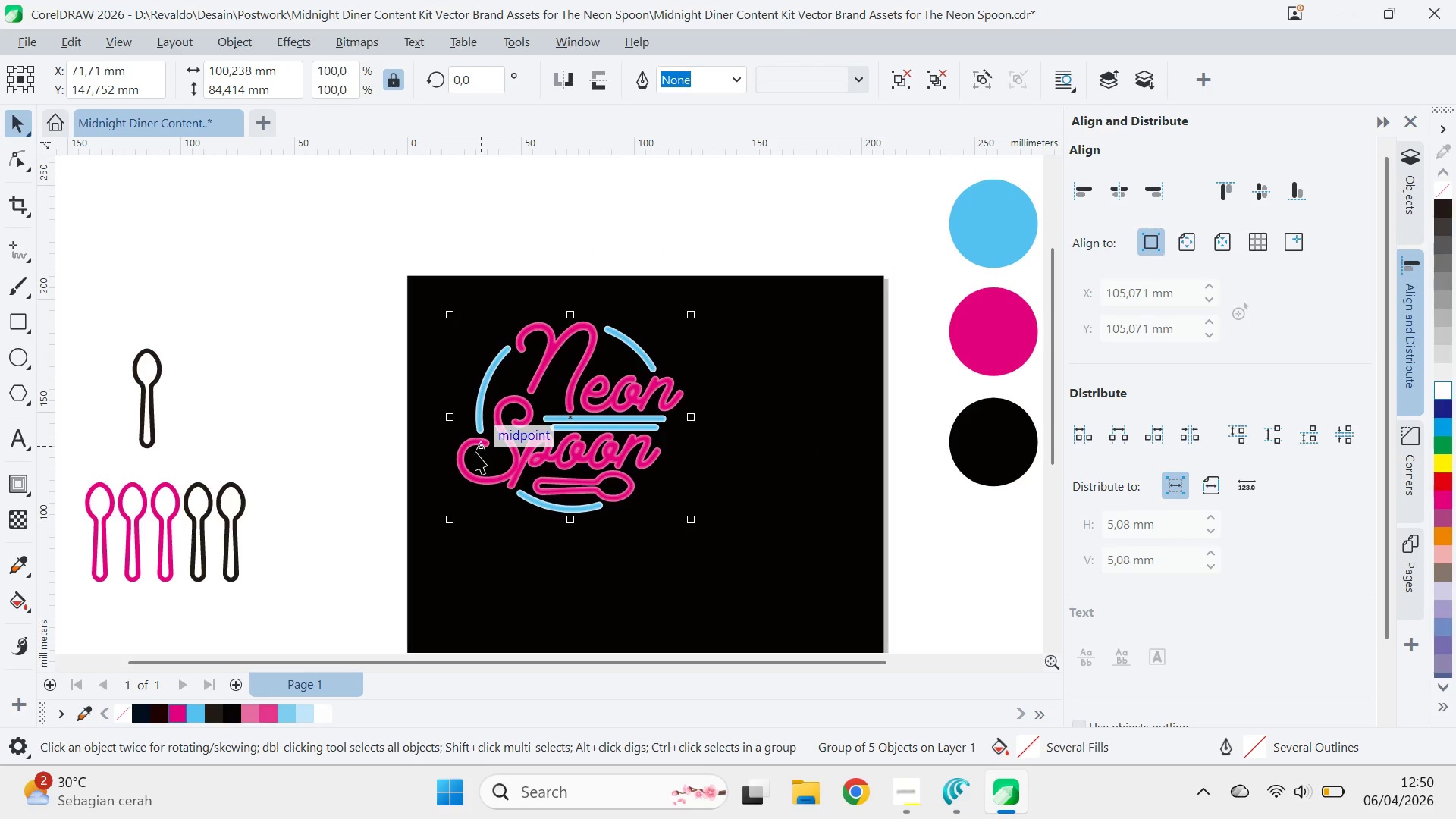 
left_click_drag(start_coordinate=[340, 485], to_coordinate=[686, 395])
 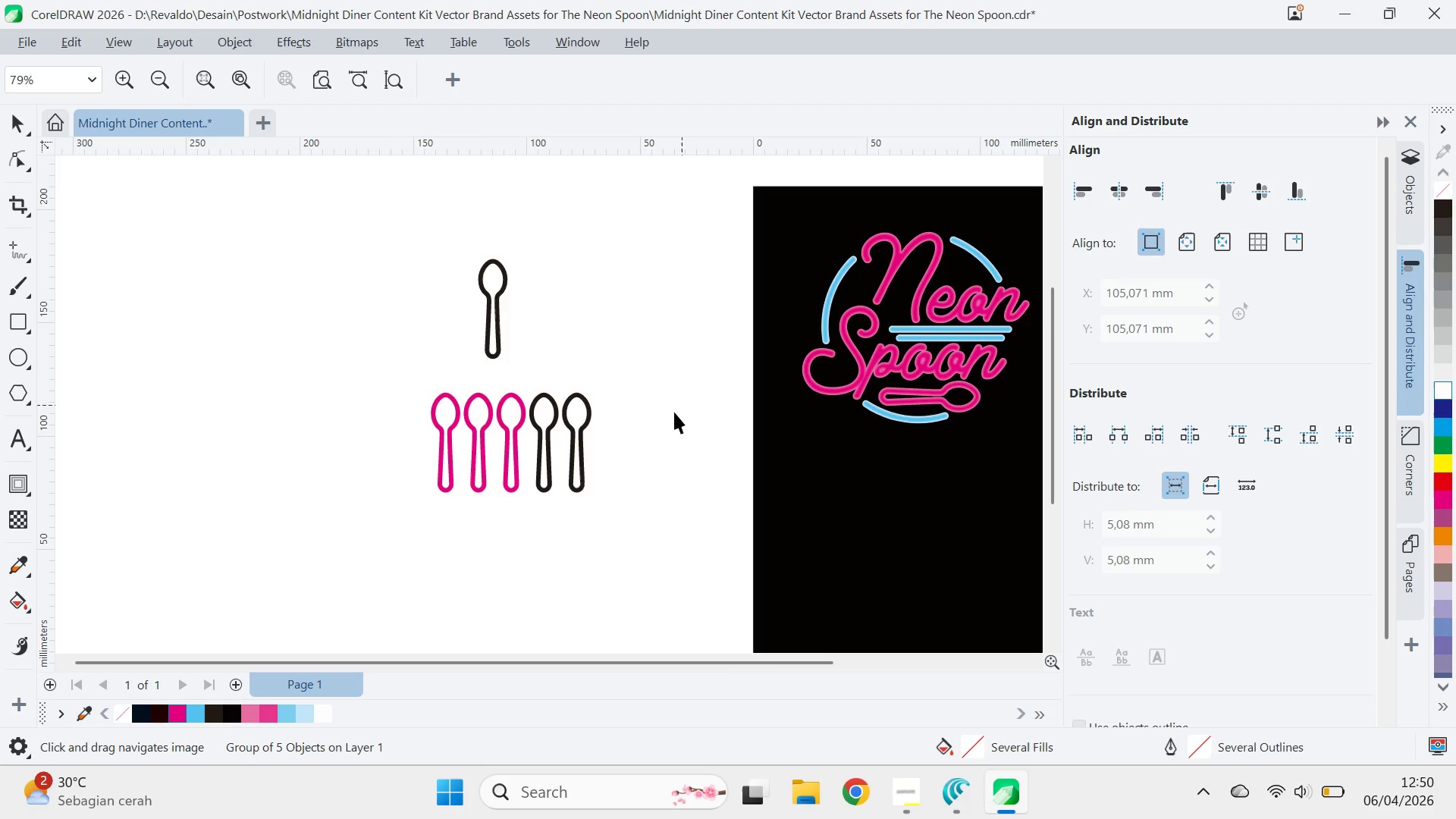 
key(V)
 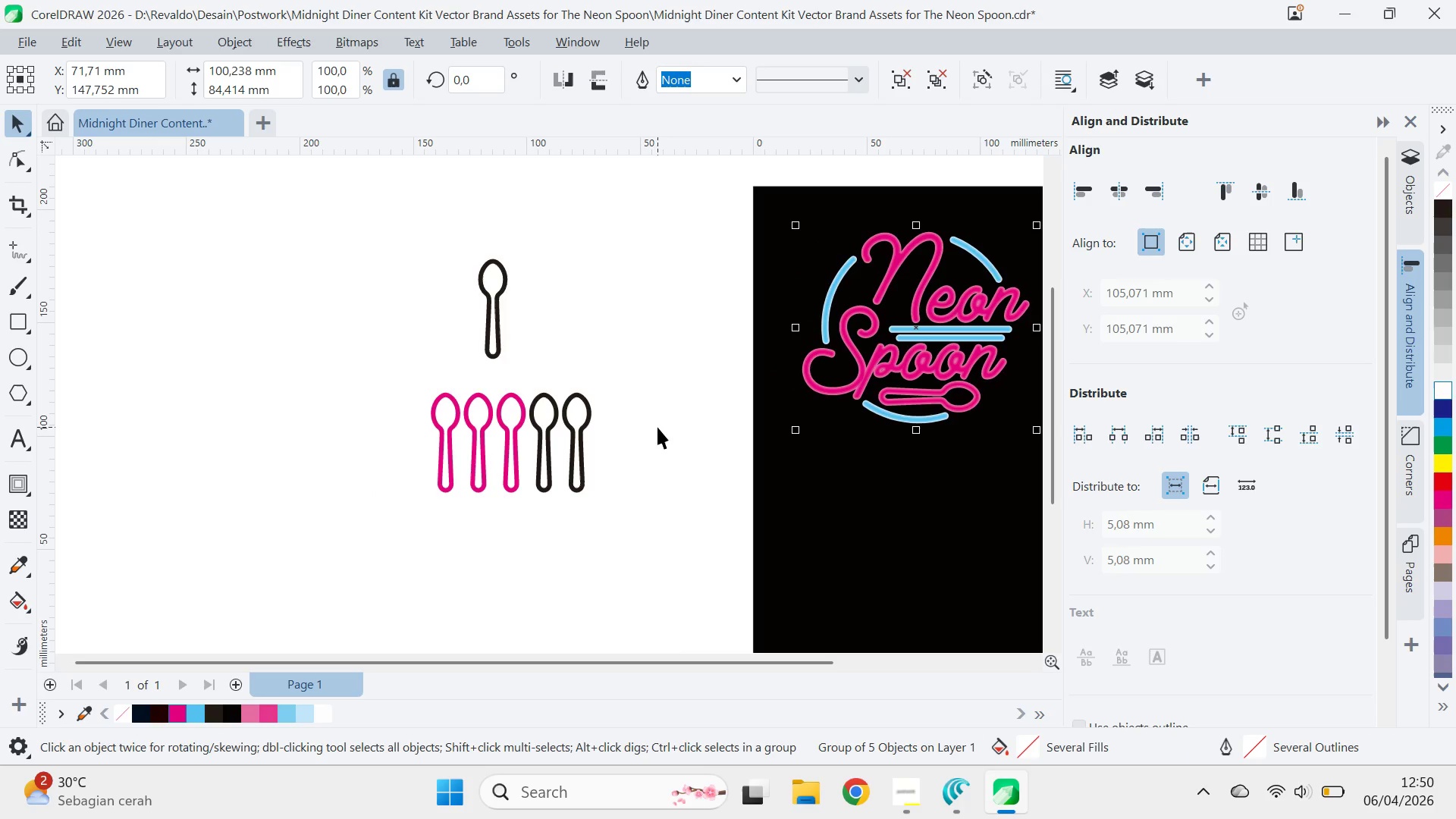 
left_click([657, 426])
 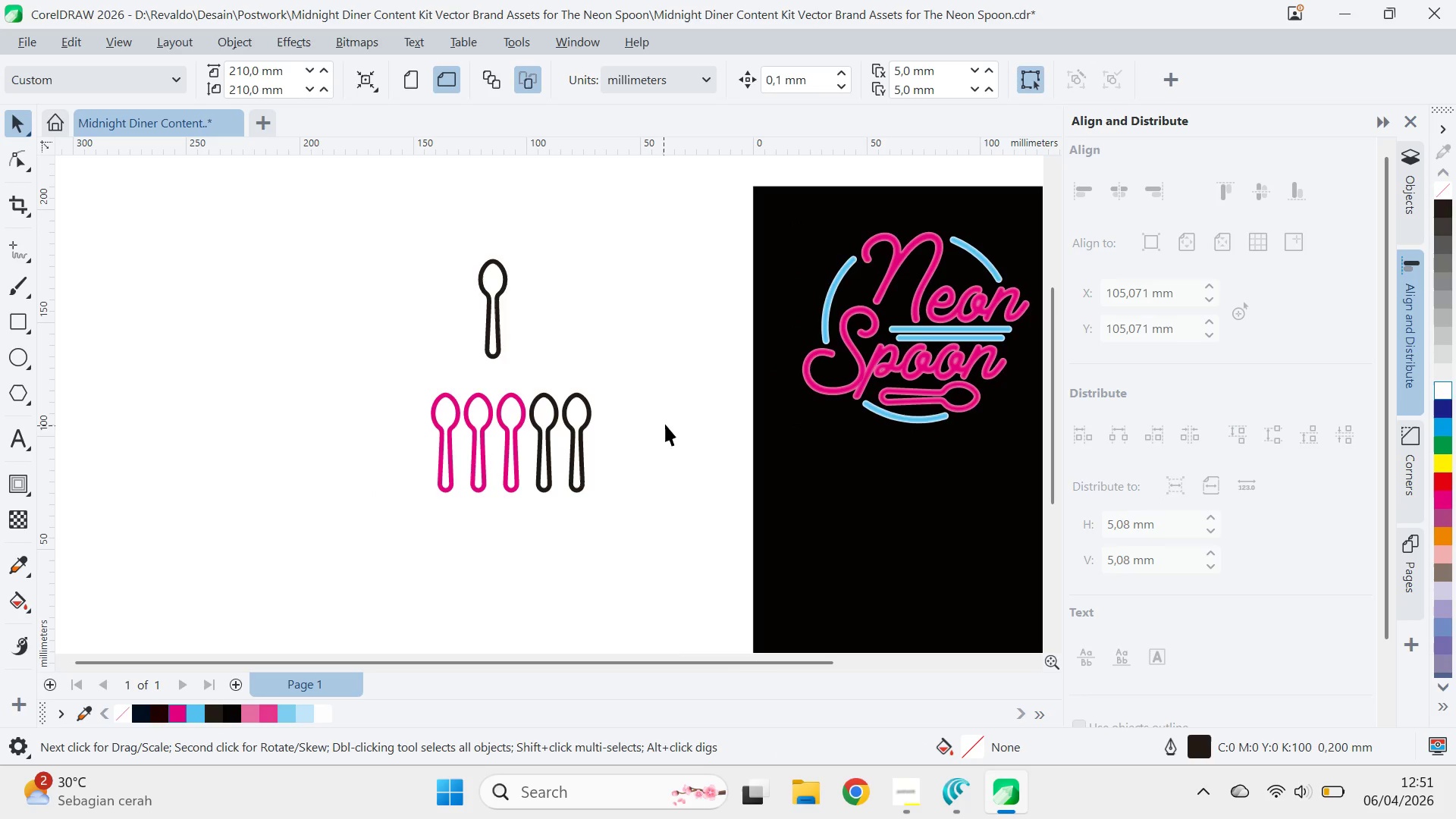 
key(Q)
 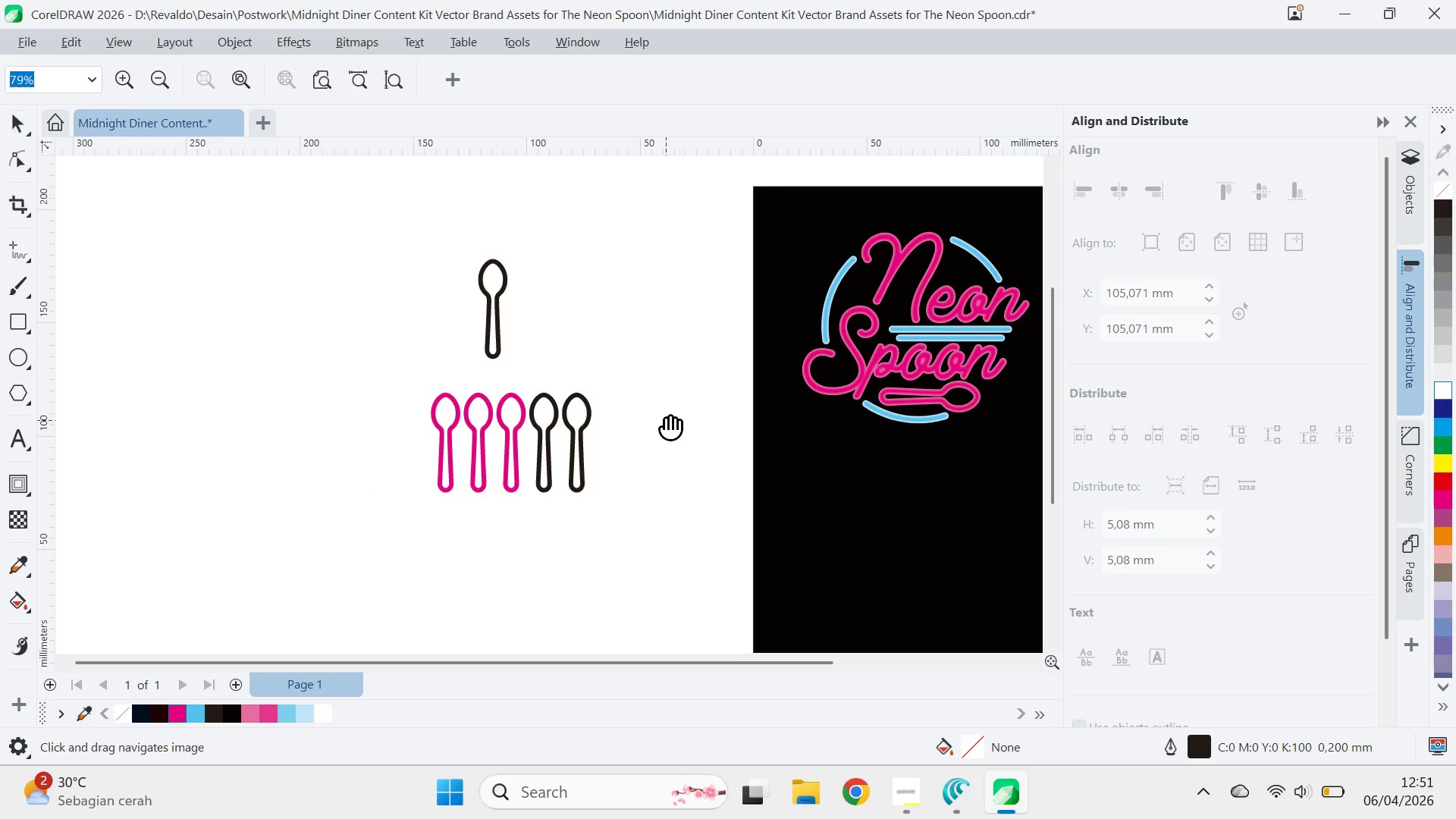 
left_click_drag(start_coordinate=[666, 419], to_coordinate=[565, 360])
 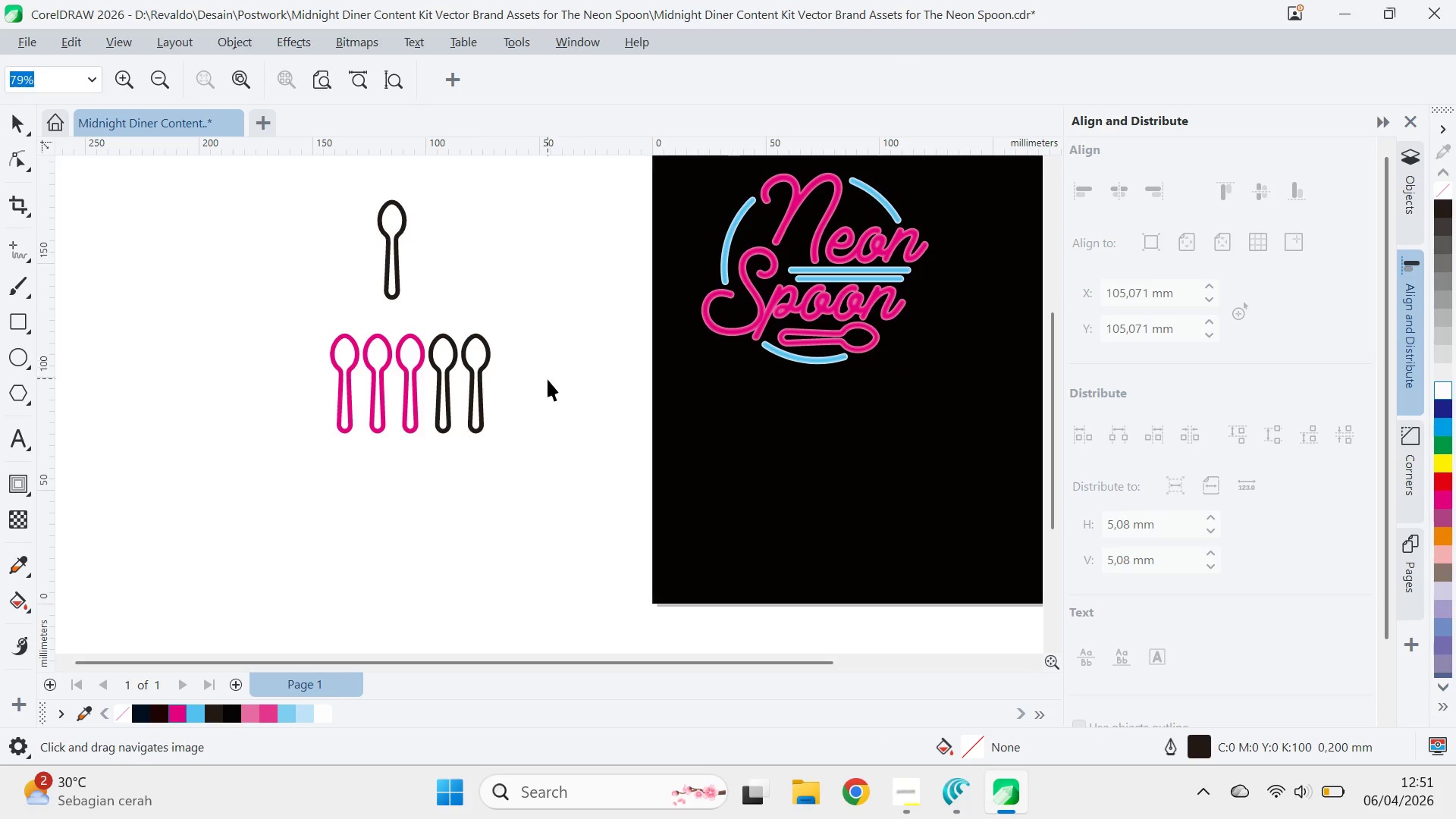 
key(V)
 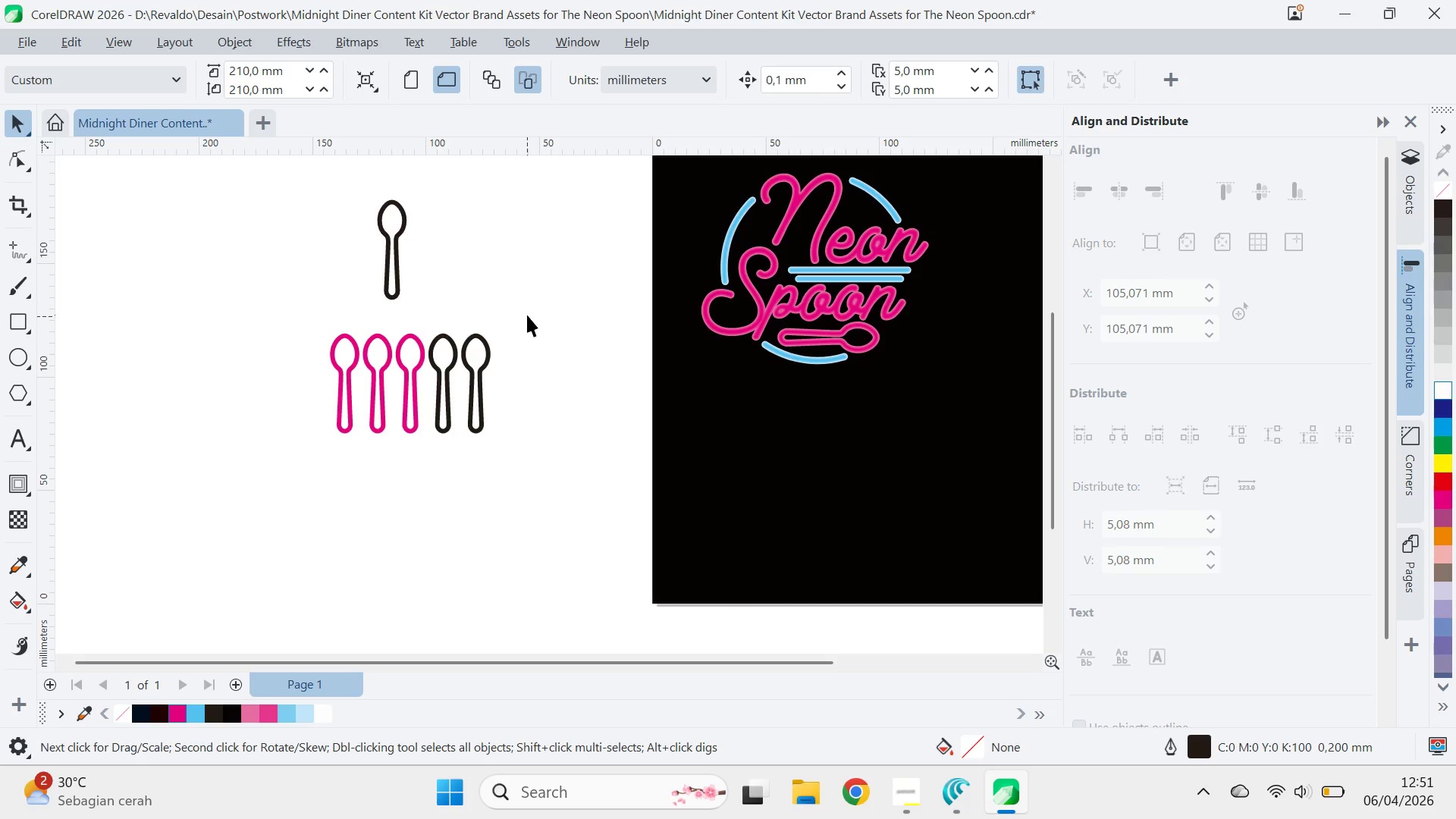 
left_click_drag(start_coordinate=[527, 316], to_coordinate=[421, 490])
 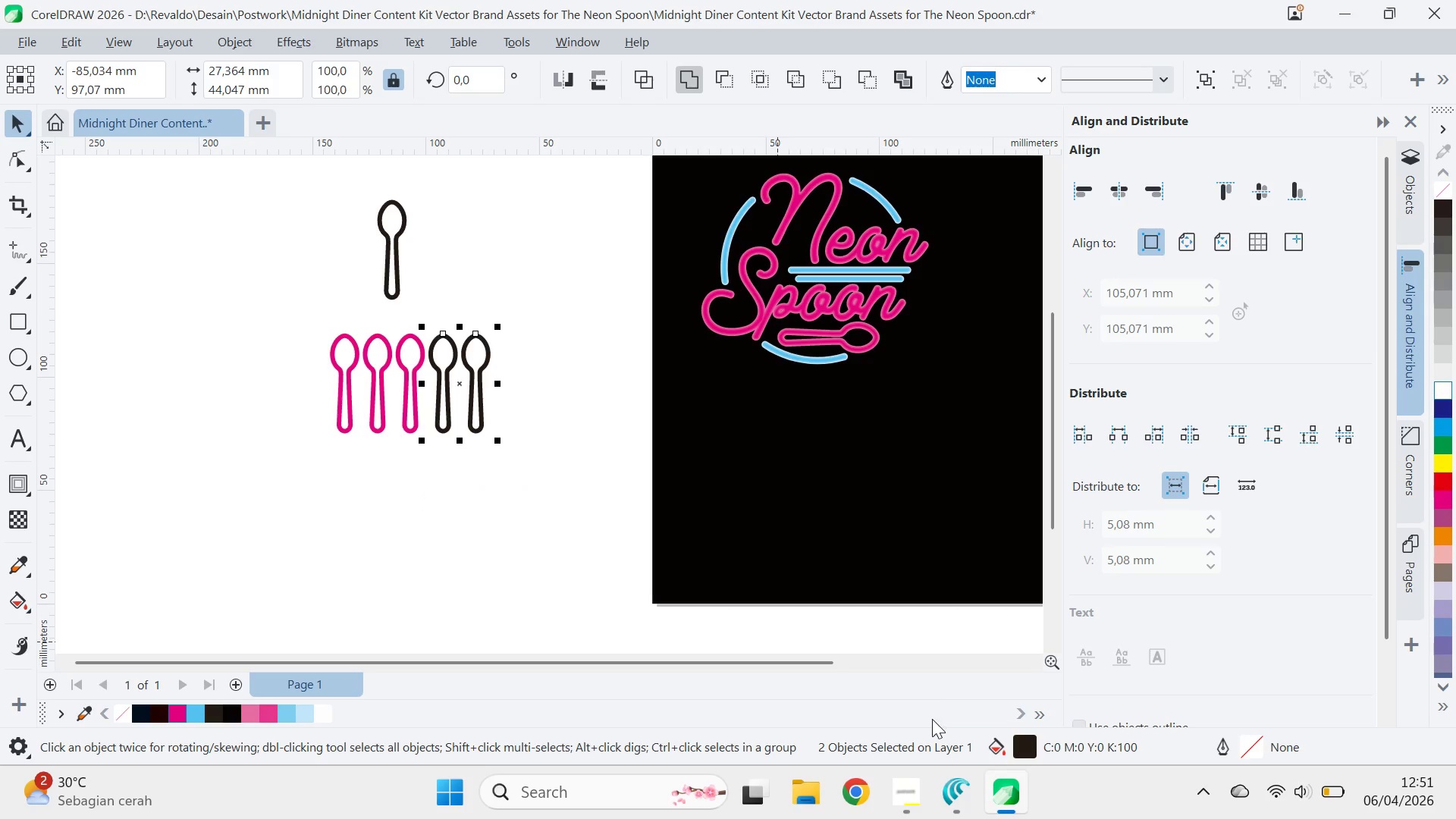 
double_click([1028, 744])
 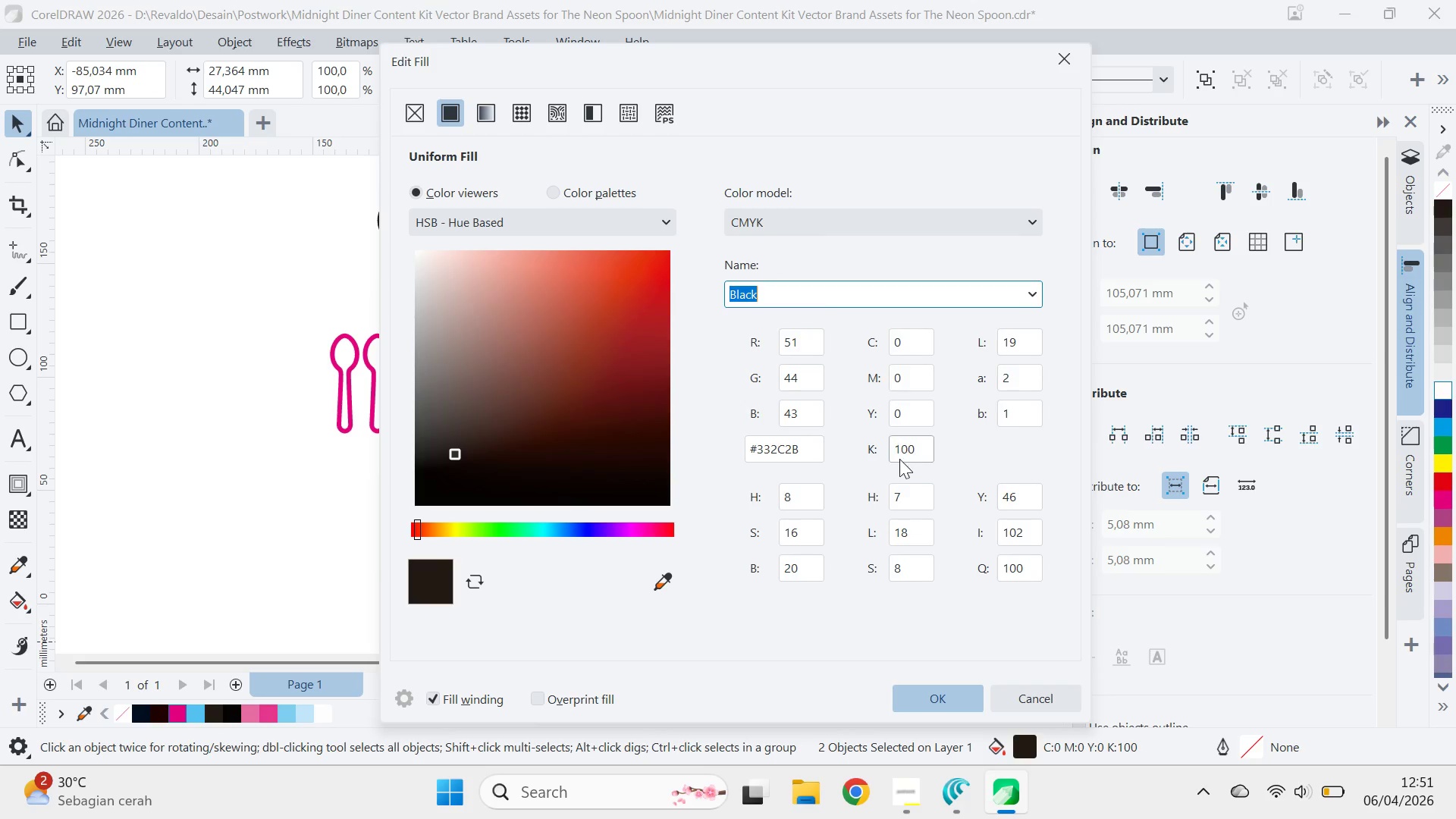 
left_click_drag(start_coordinate=[897, 451], to_coordinate=[937, 448])
 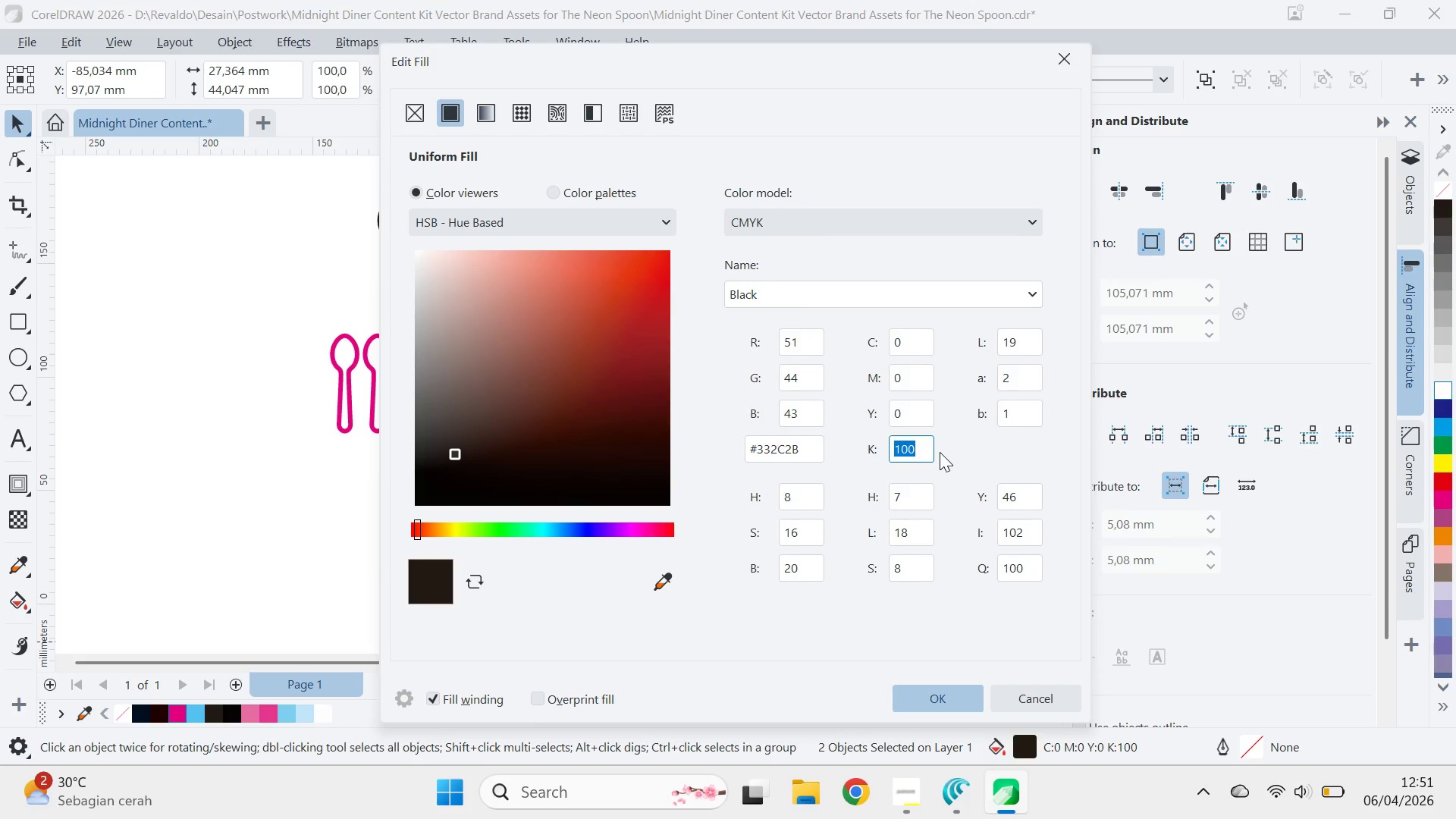 
type(80)